 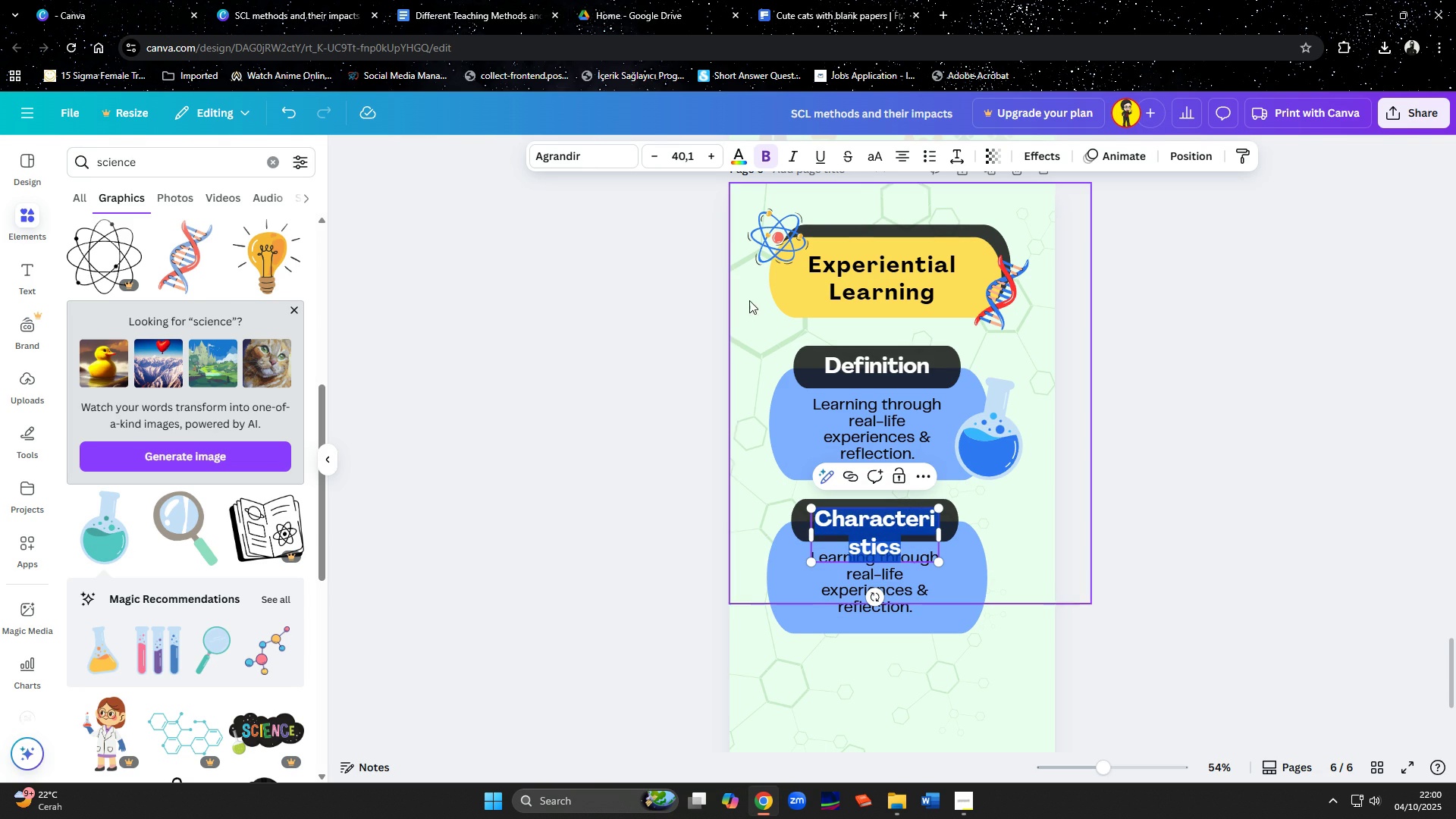 
double_click([653, 152])
 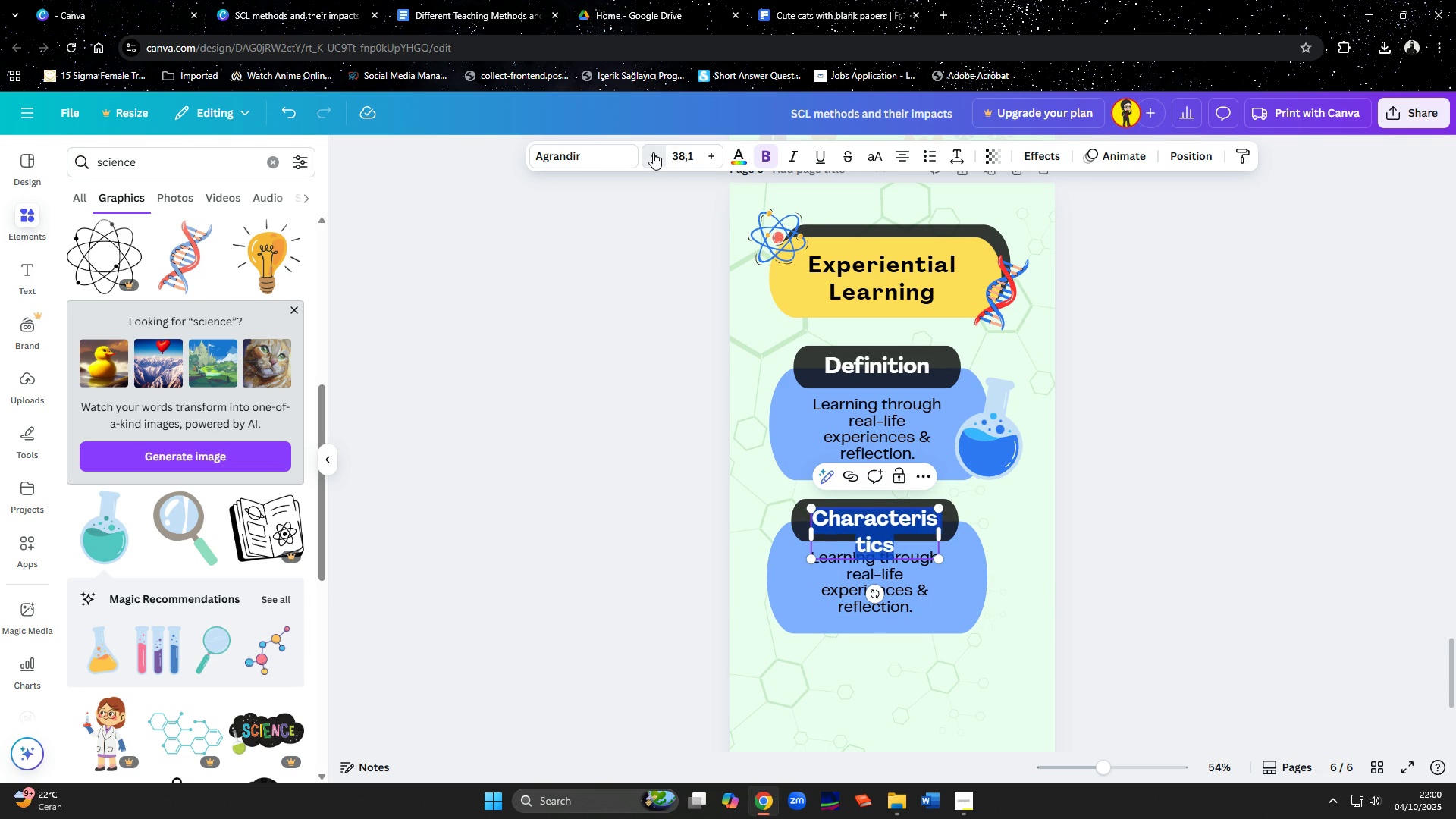 
triple_click([653, 152])
 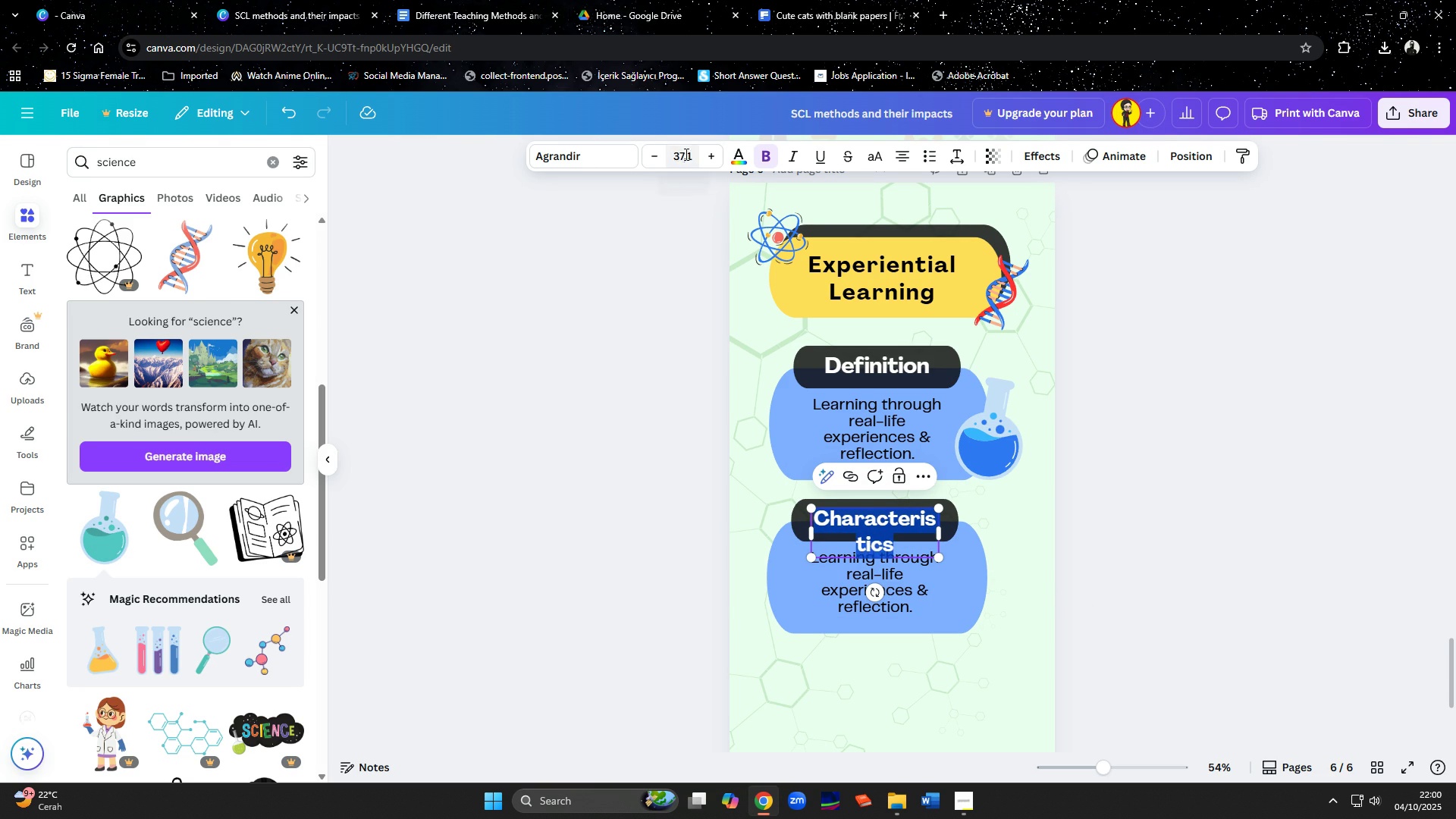 
triple_click([685, 154])
 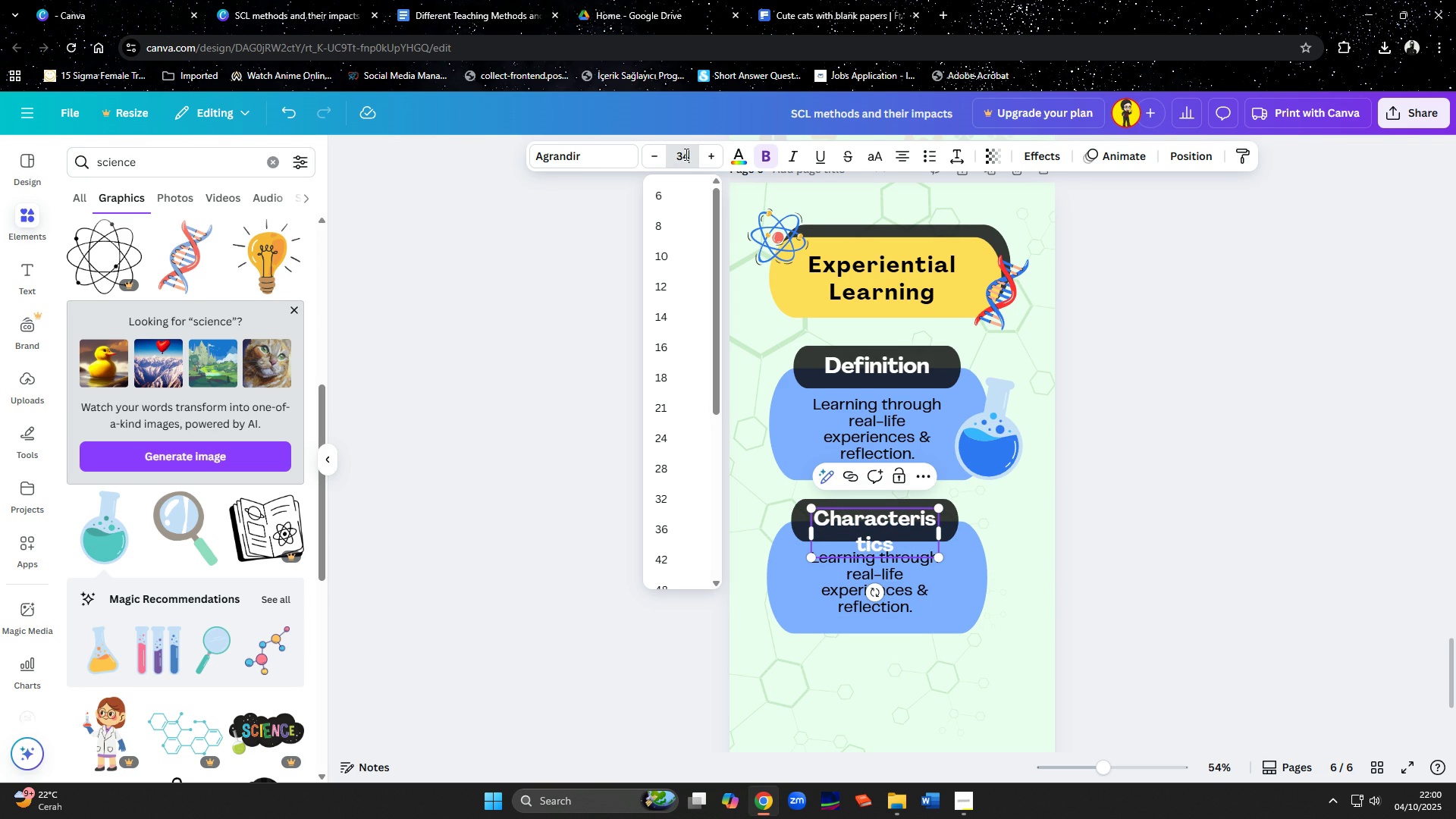 
type(34)
key(Backspace)
type(5)
 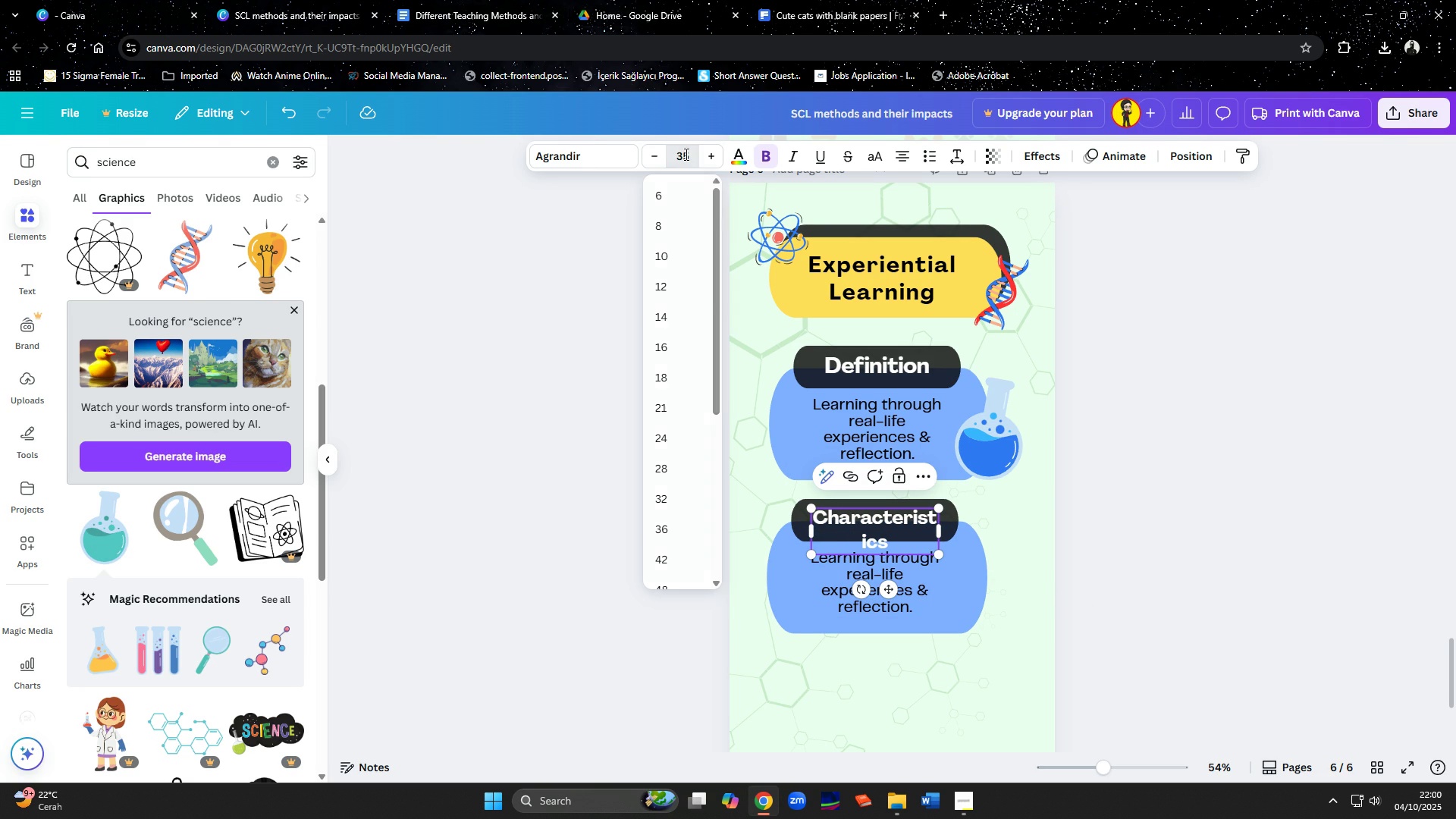 
key(Enter)
 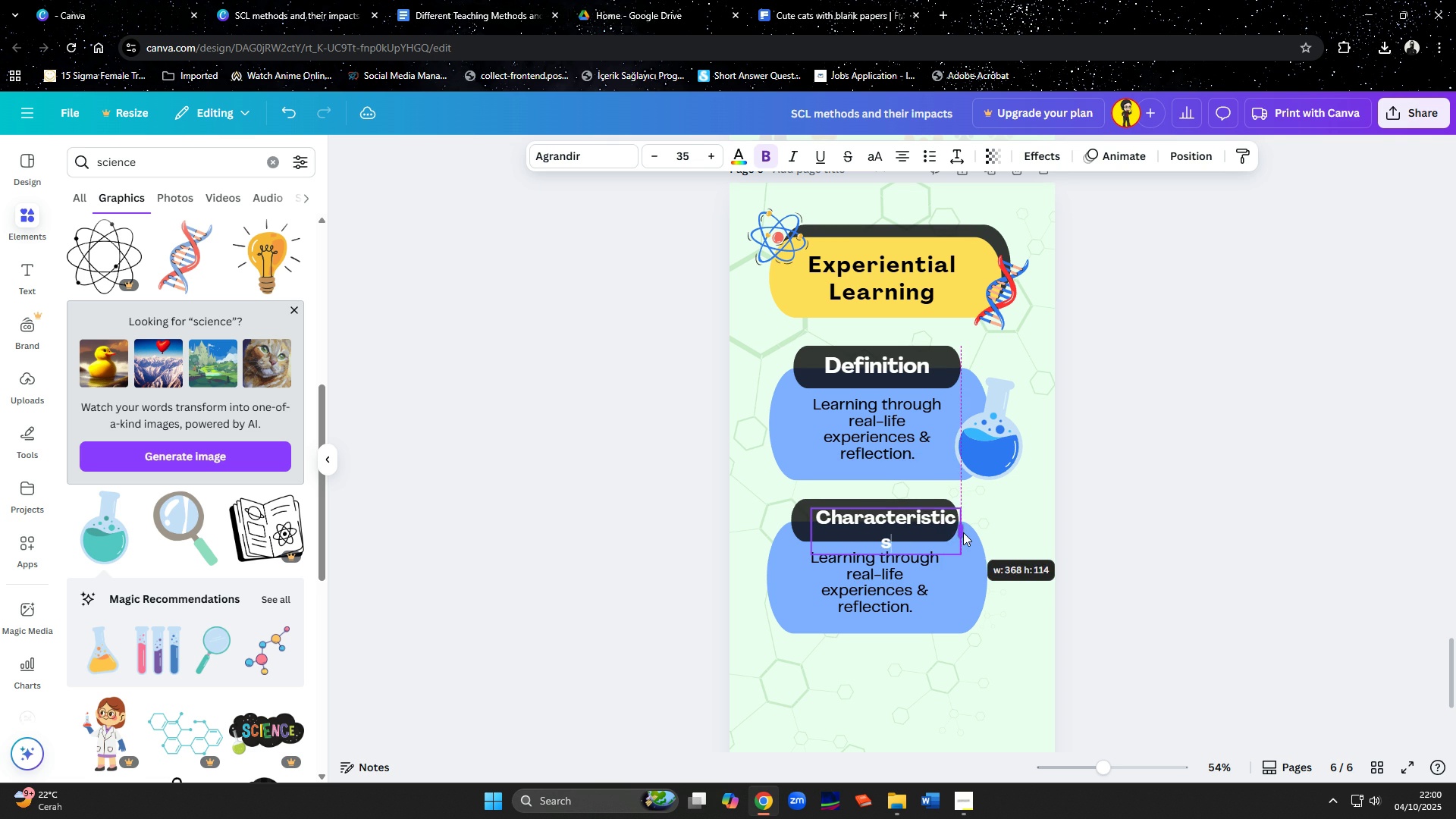 
wait(6.08)
 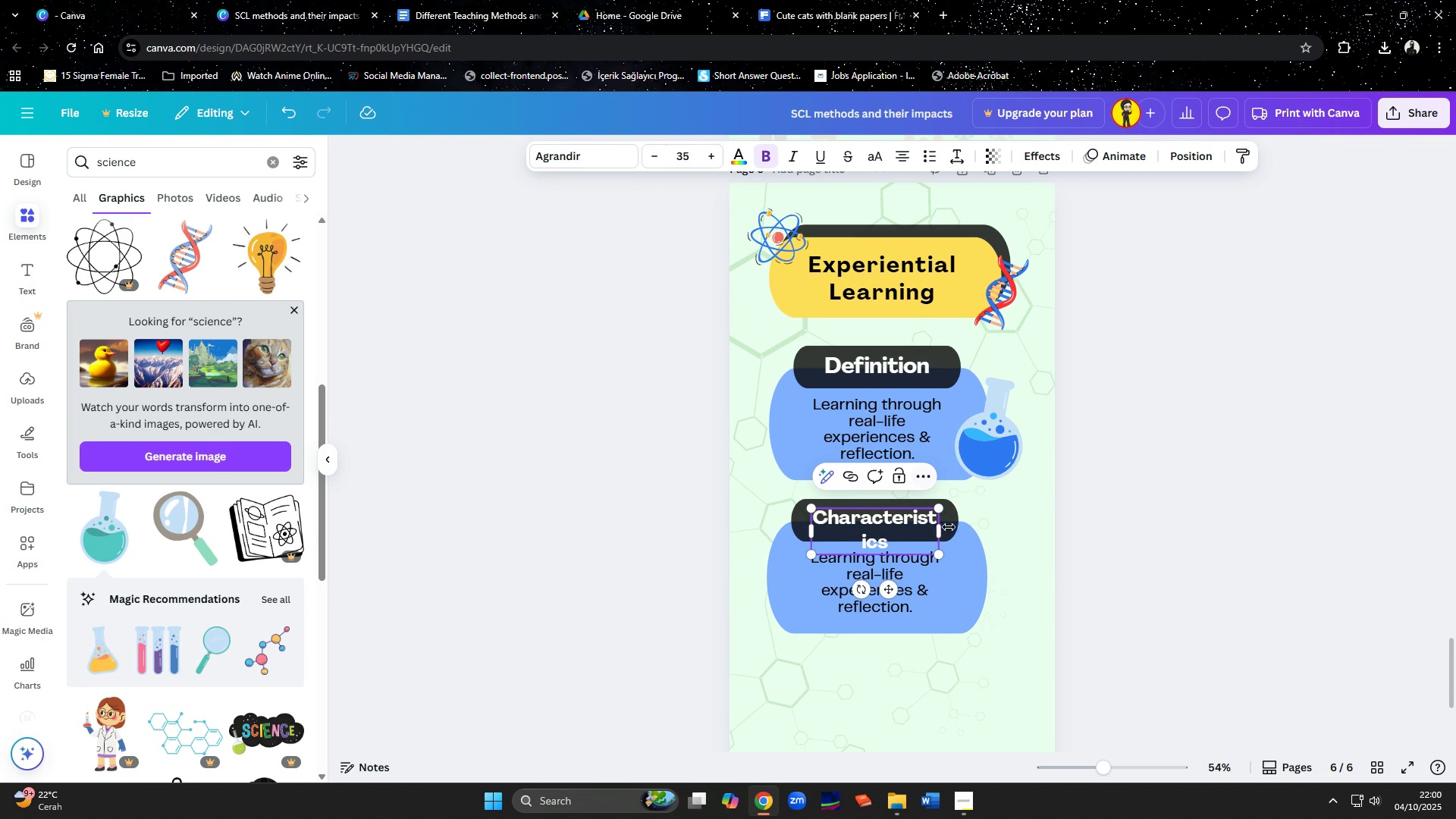 
left_click([1056, 548])
 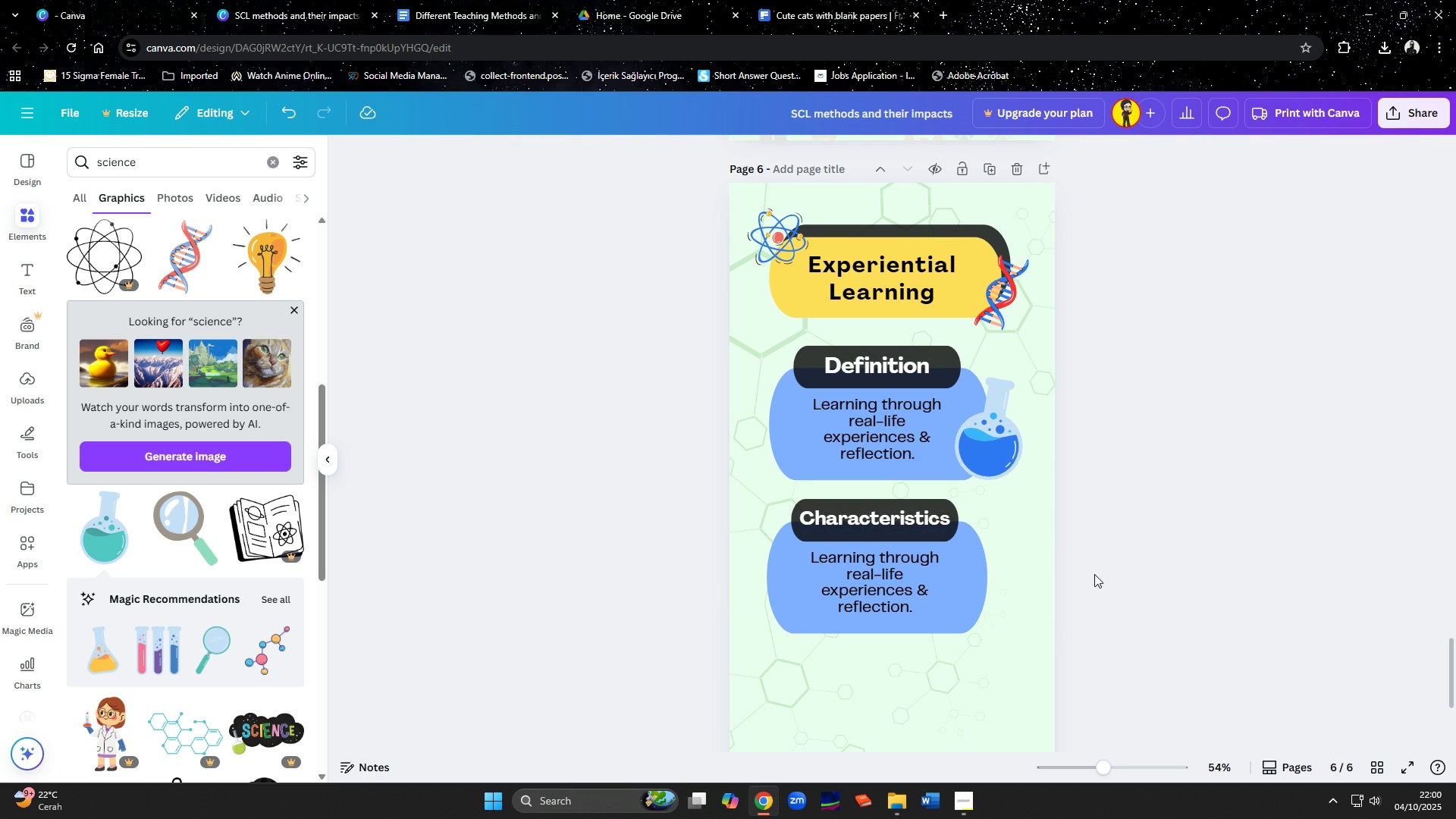 
wait(6.09)
 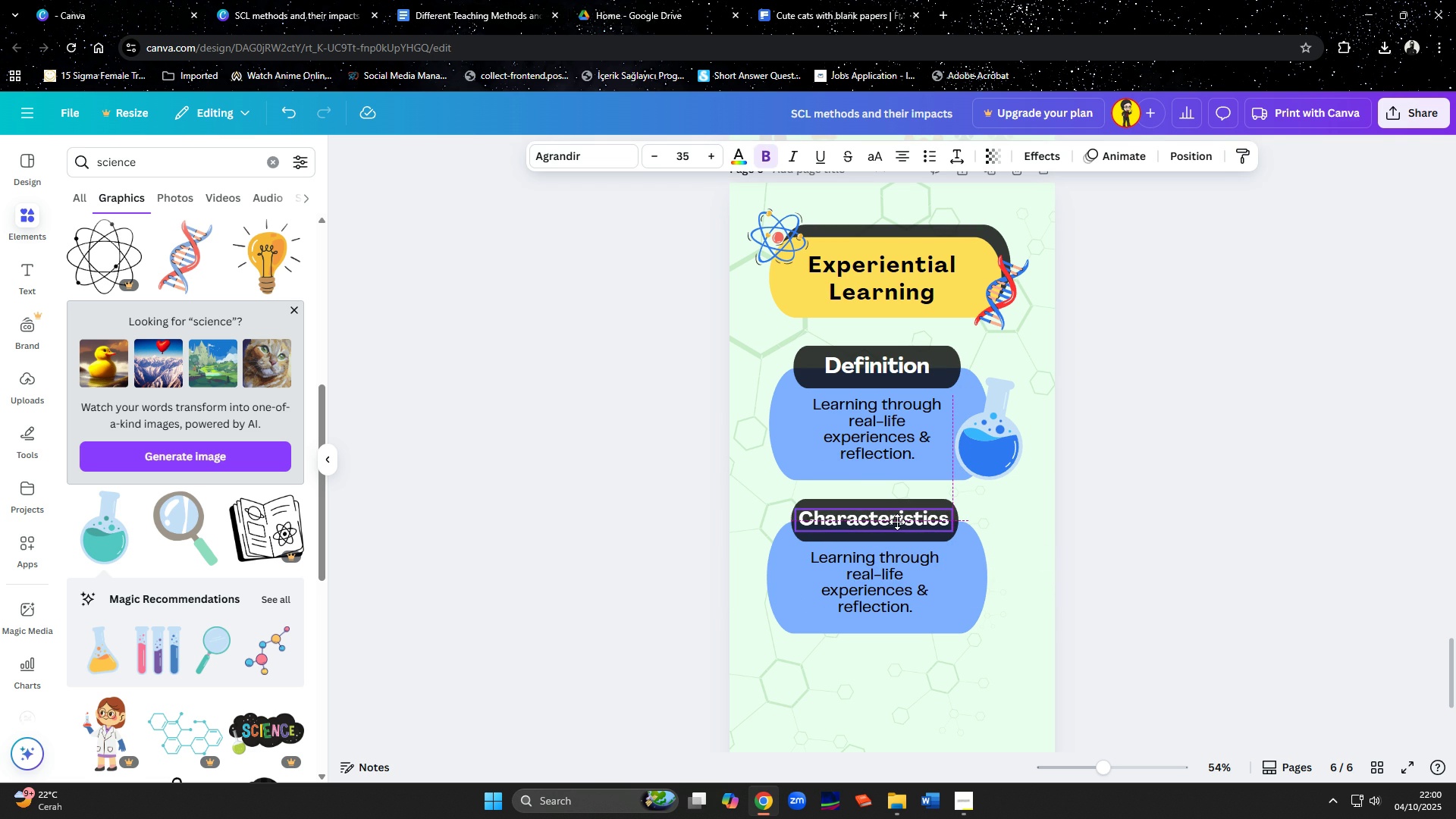 
left_click([475, 17])
 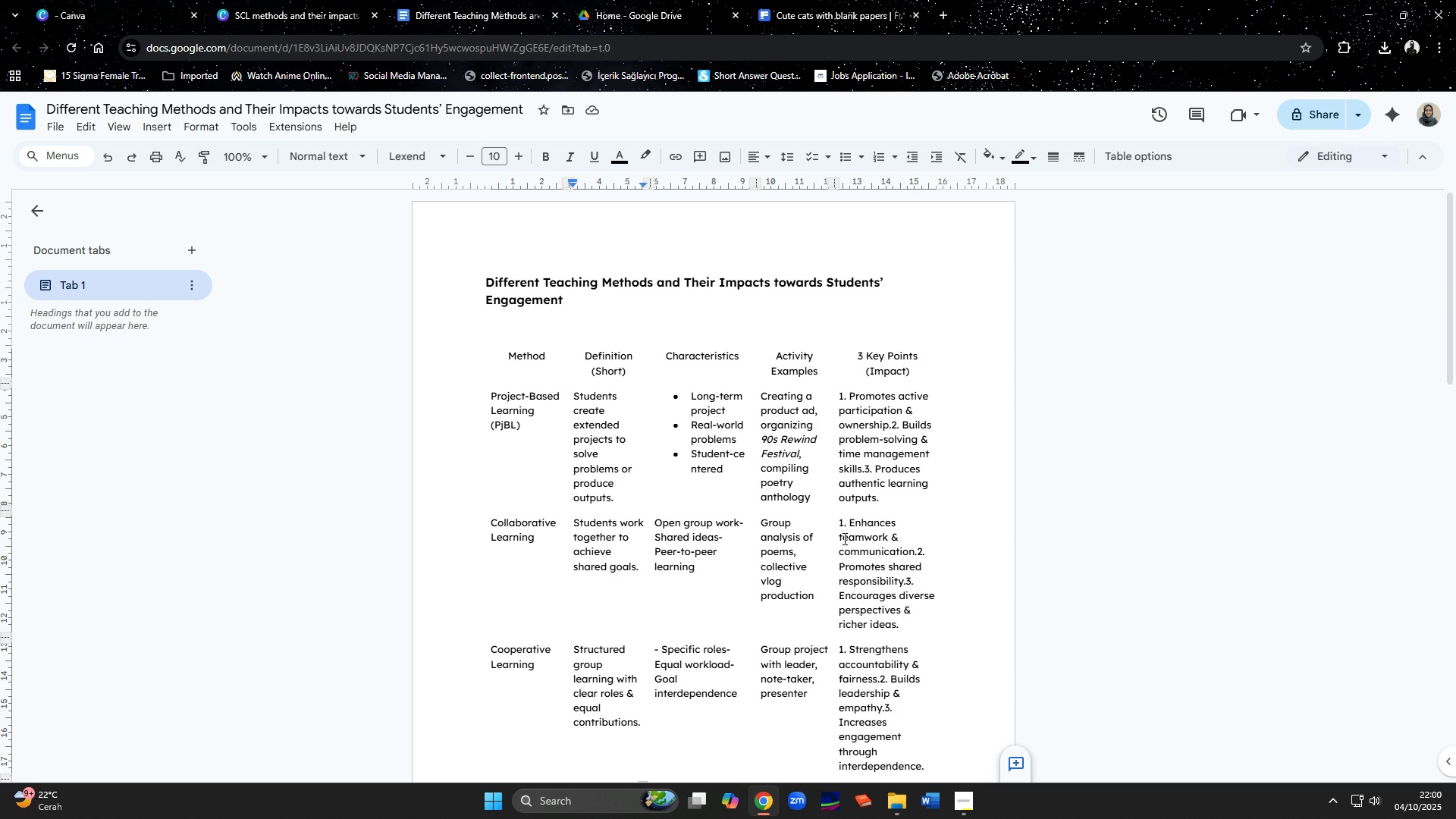 
scroll: coordinate [743, 577], scroll_direction: down, amount: 5.0